 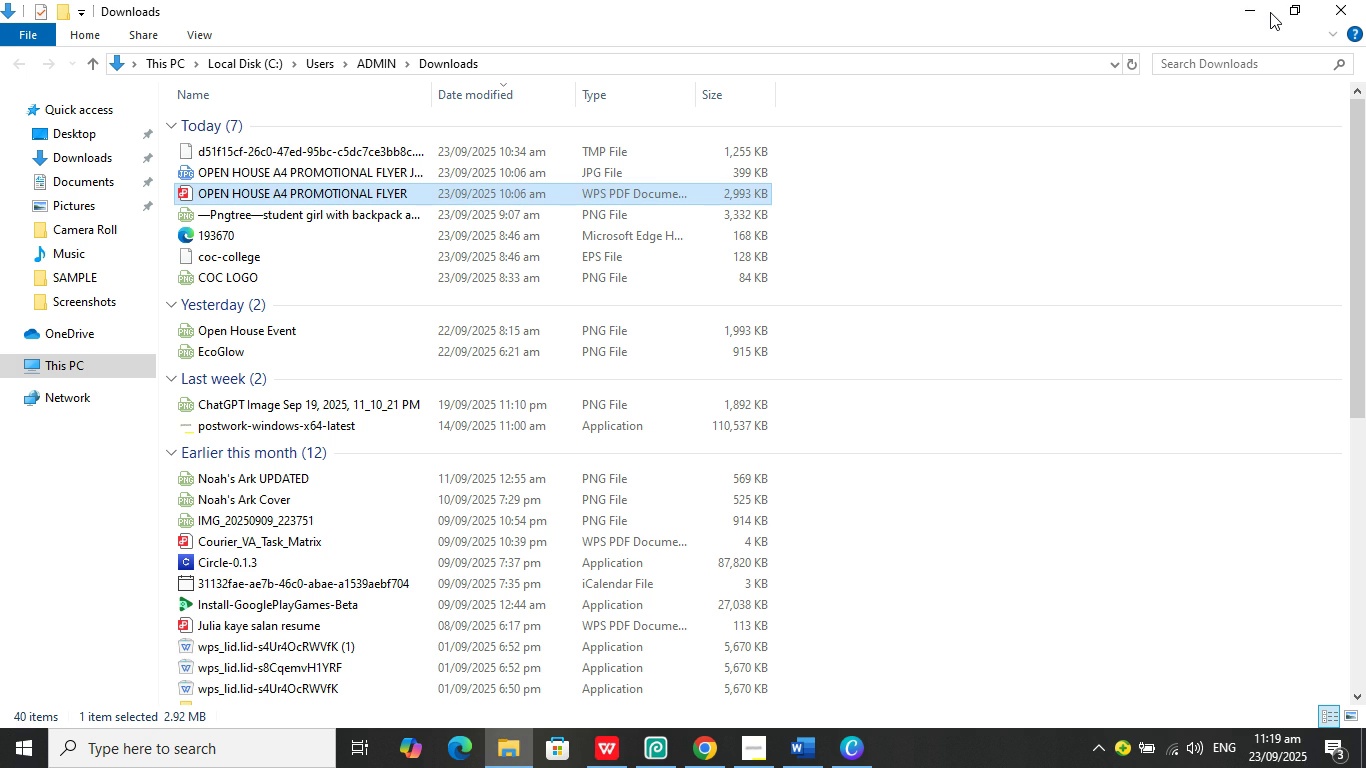 
double_click([608, 199])
 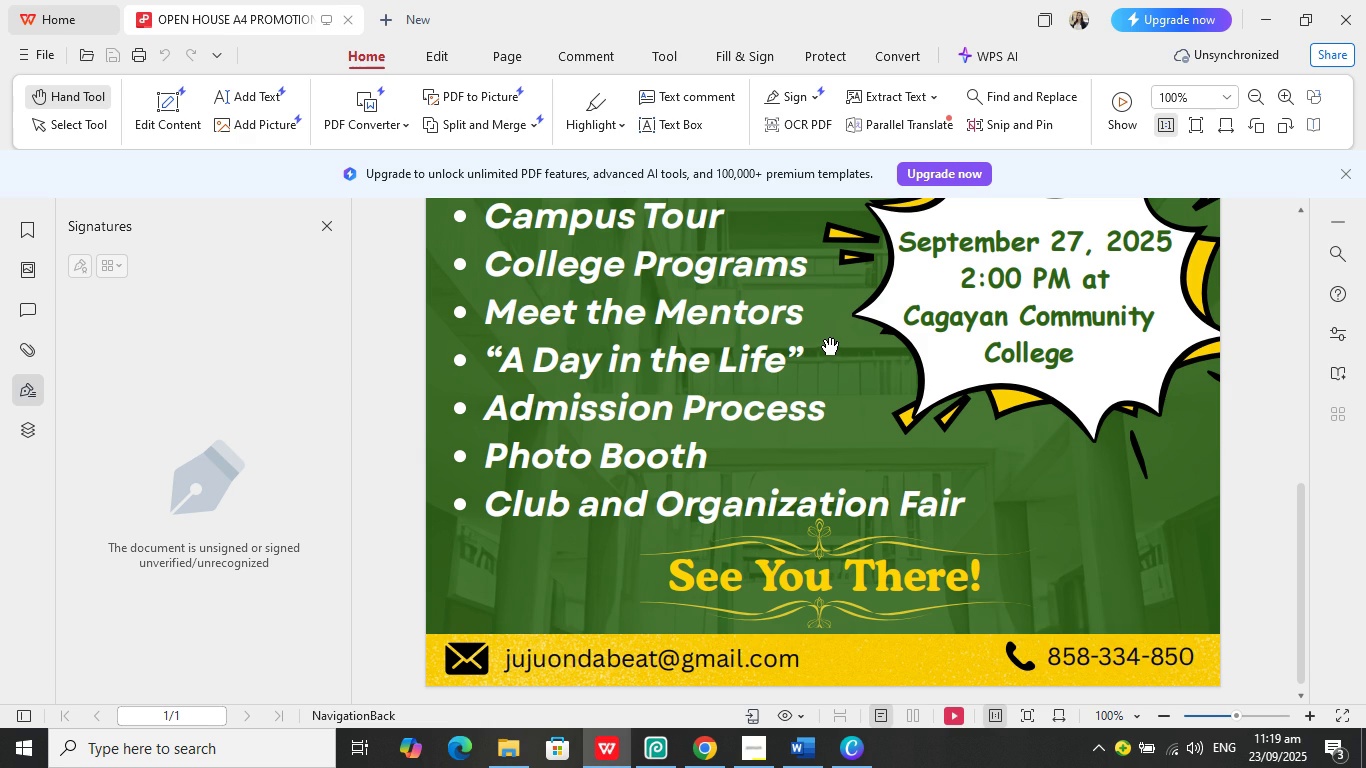 
scroll: coordinate [830, 341], scroll_direction: down, amount: 1.0
 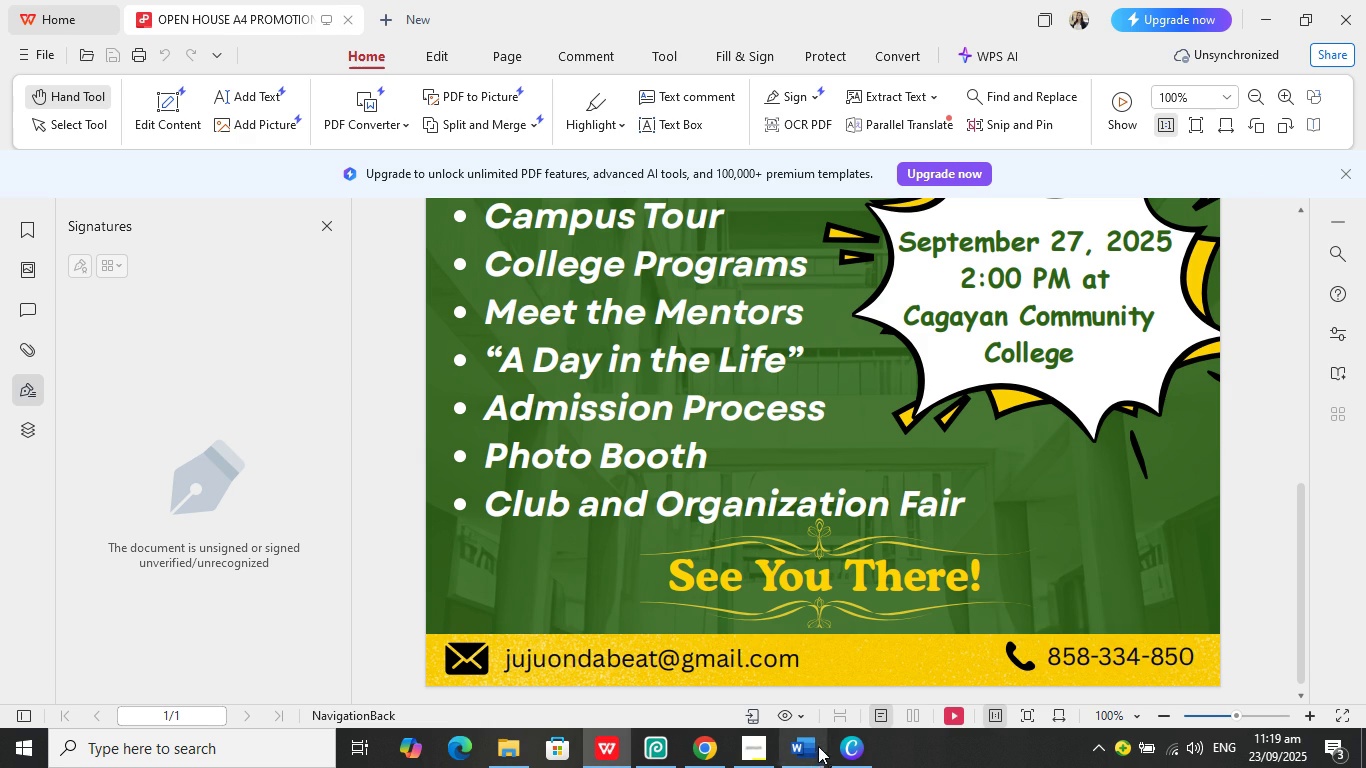 
left_click([853, 744])
 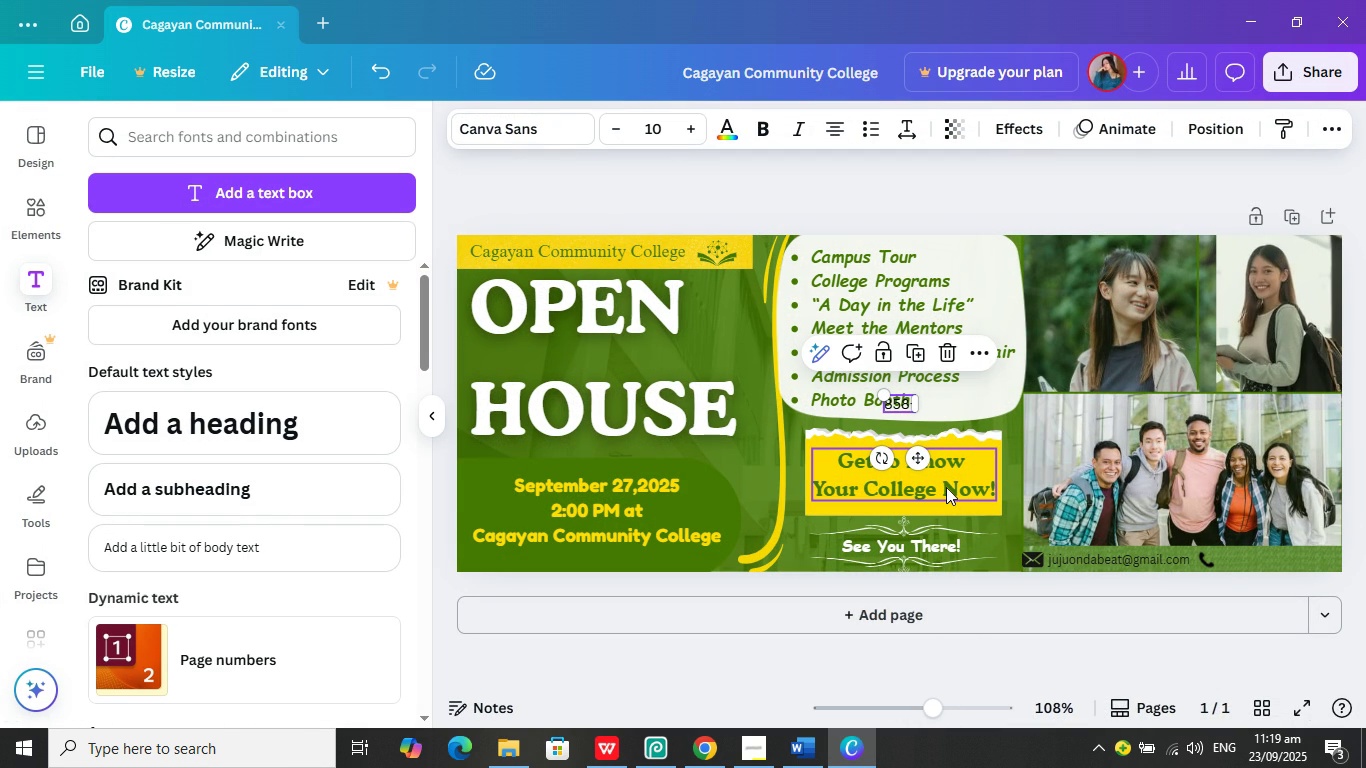 
key(Numpad3)
 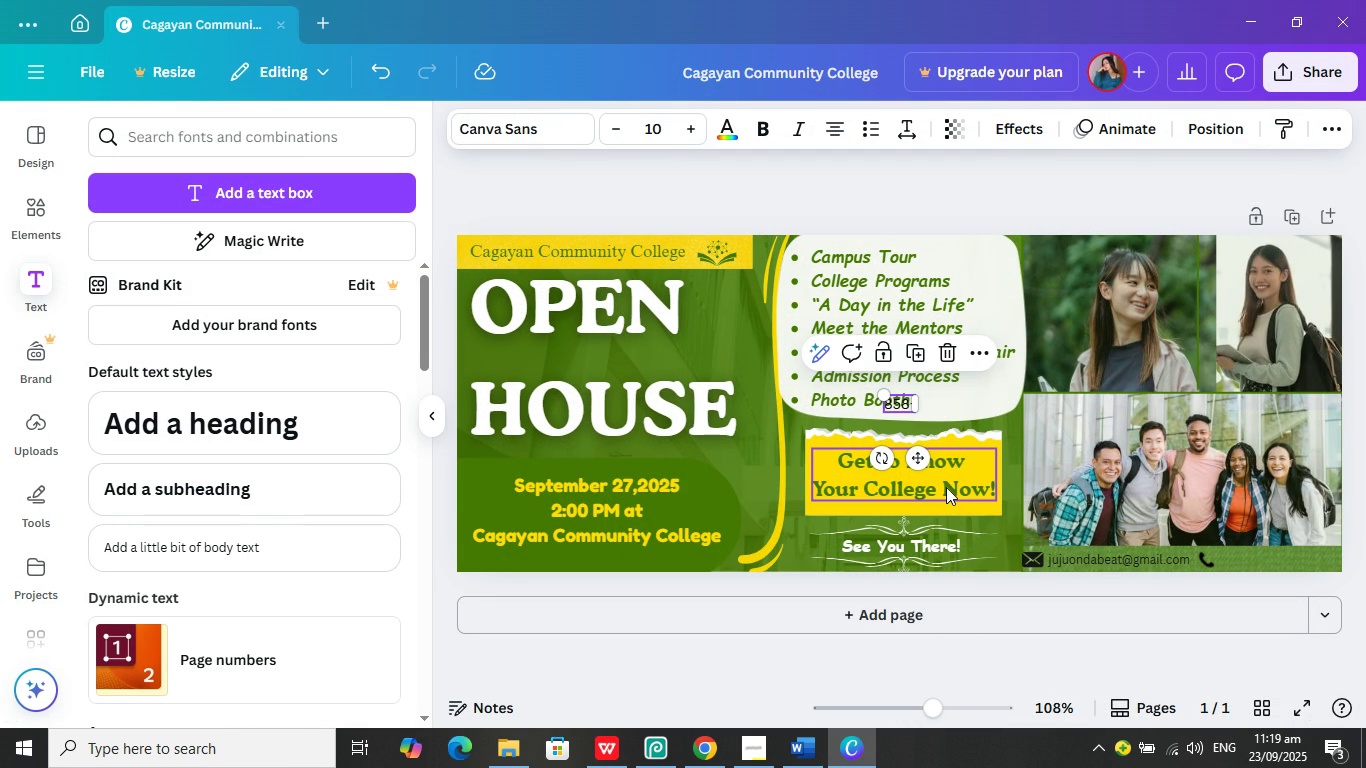 
key(Numpad3)
 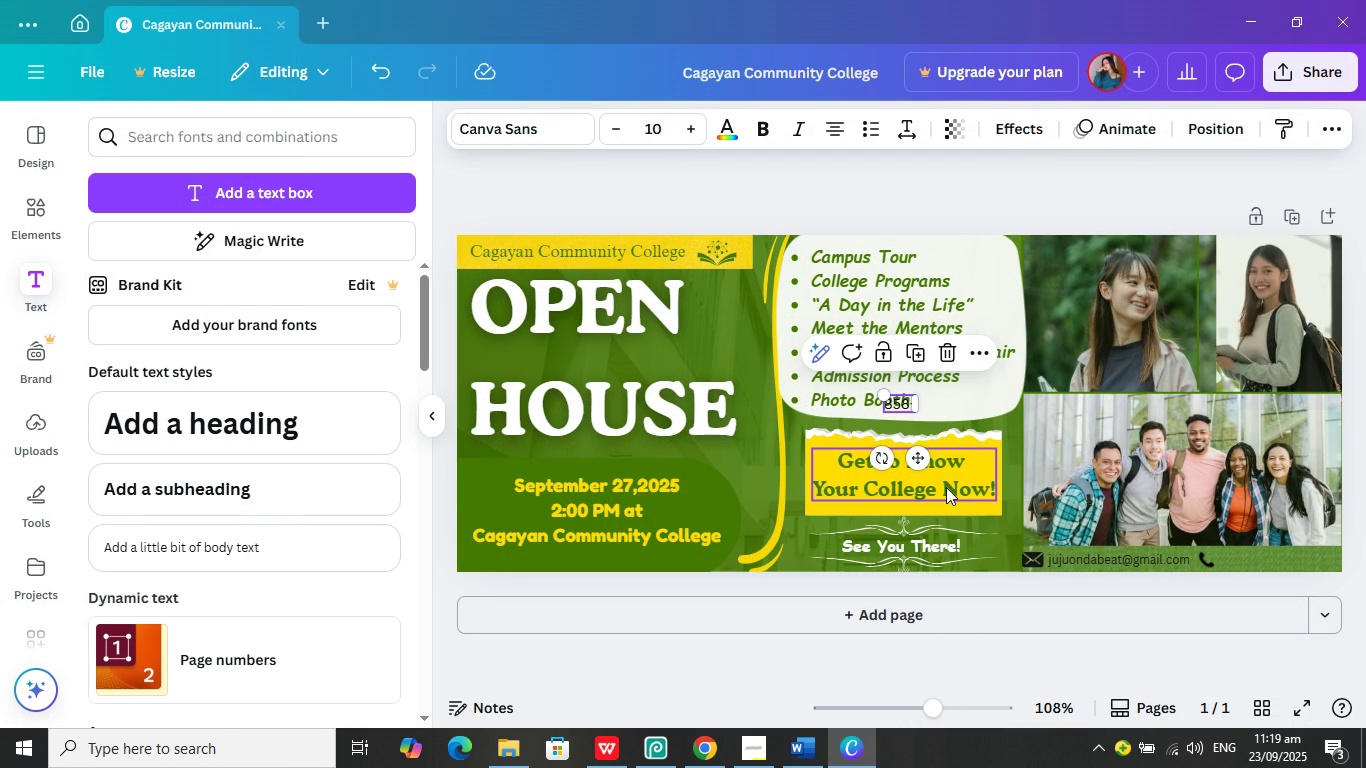 
key(Numpad4)
 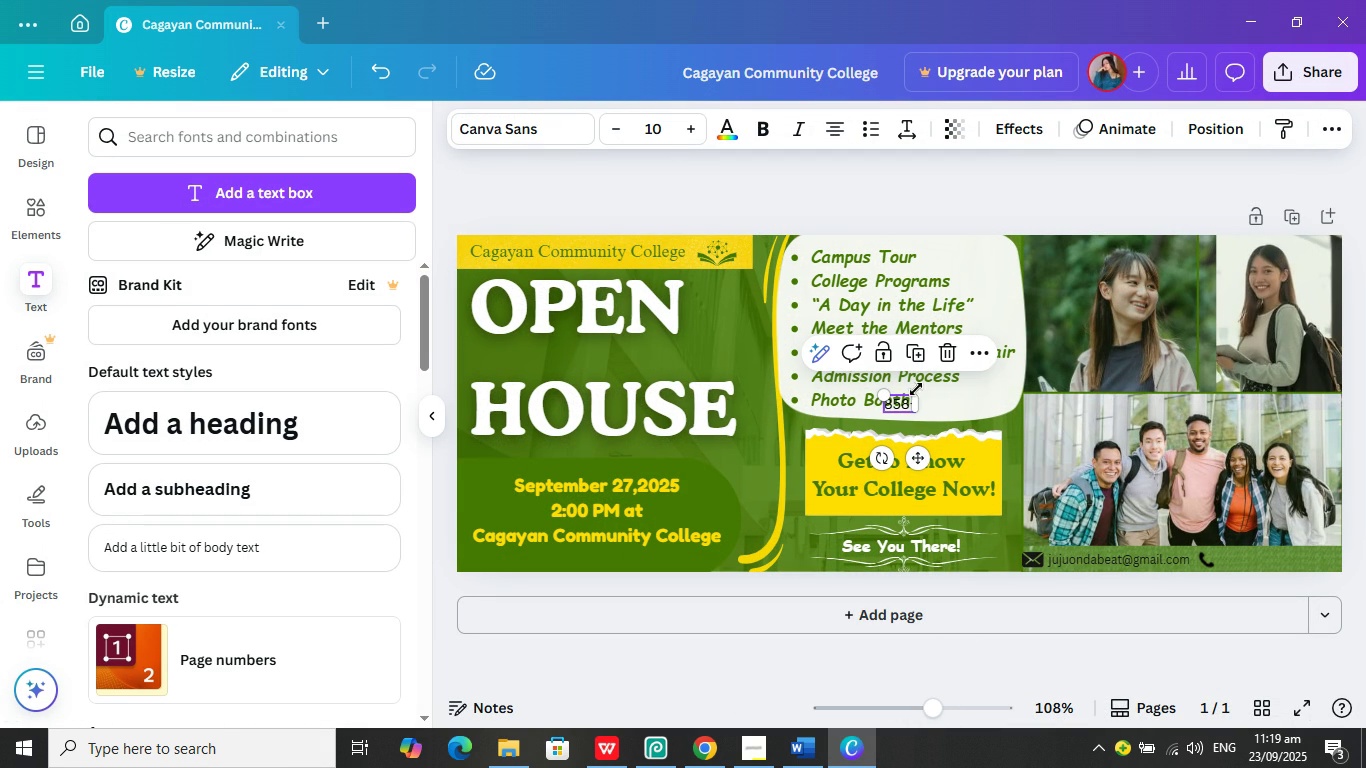 
left_click([908, 399])
 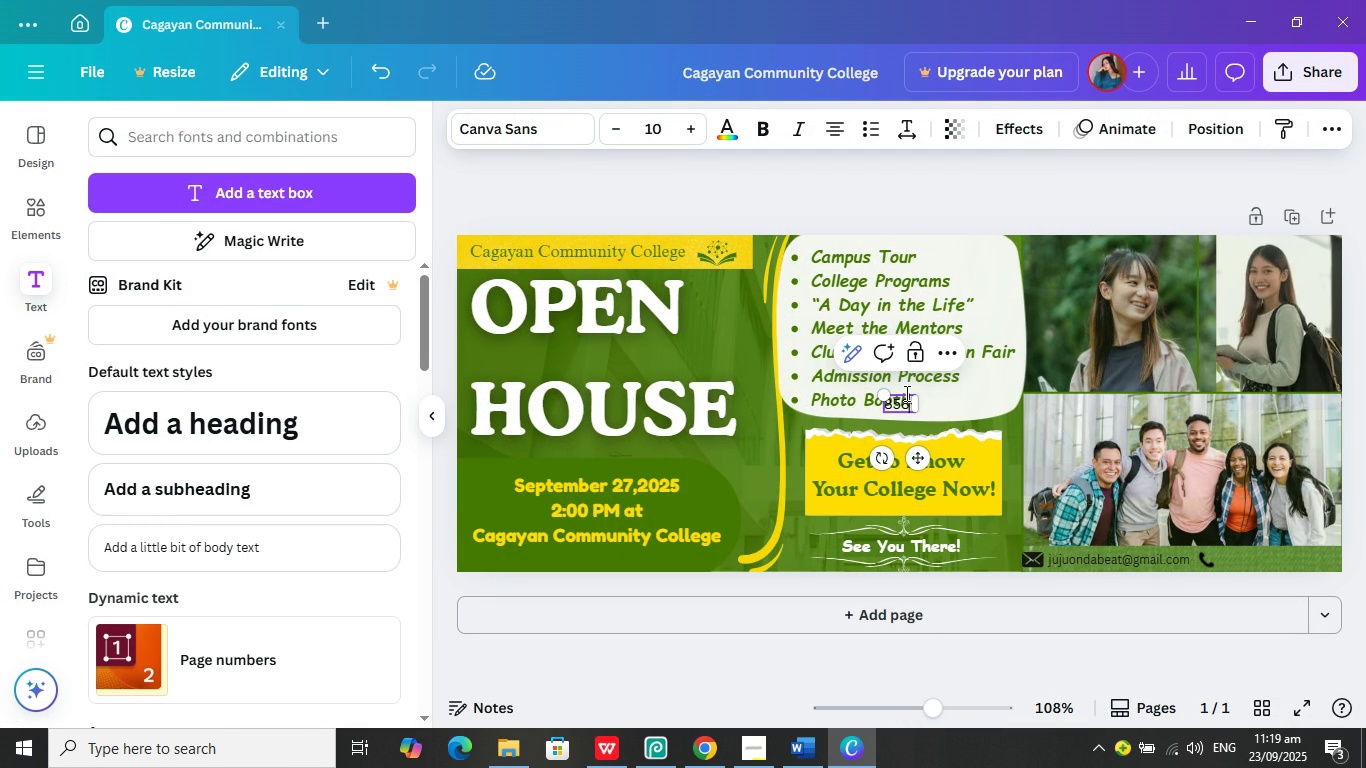 
key(ArrowRight)
 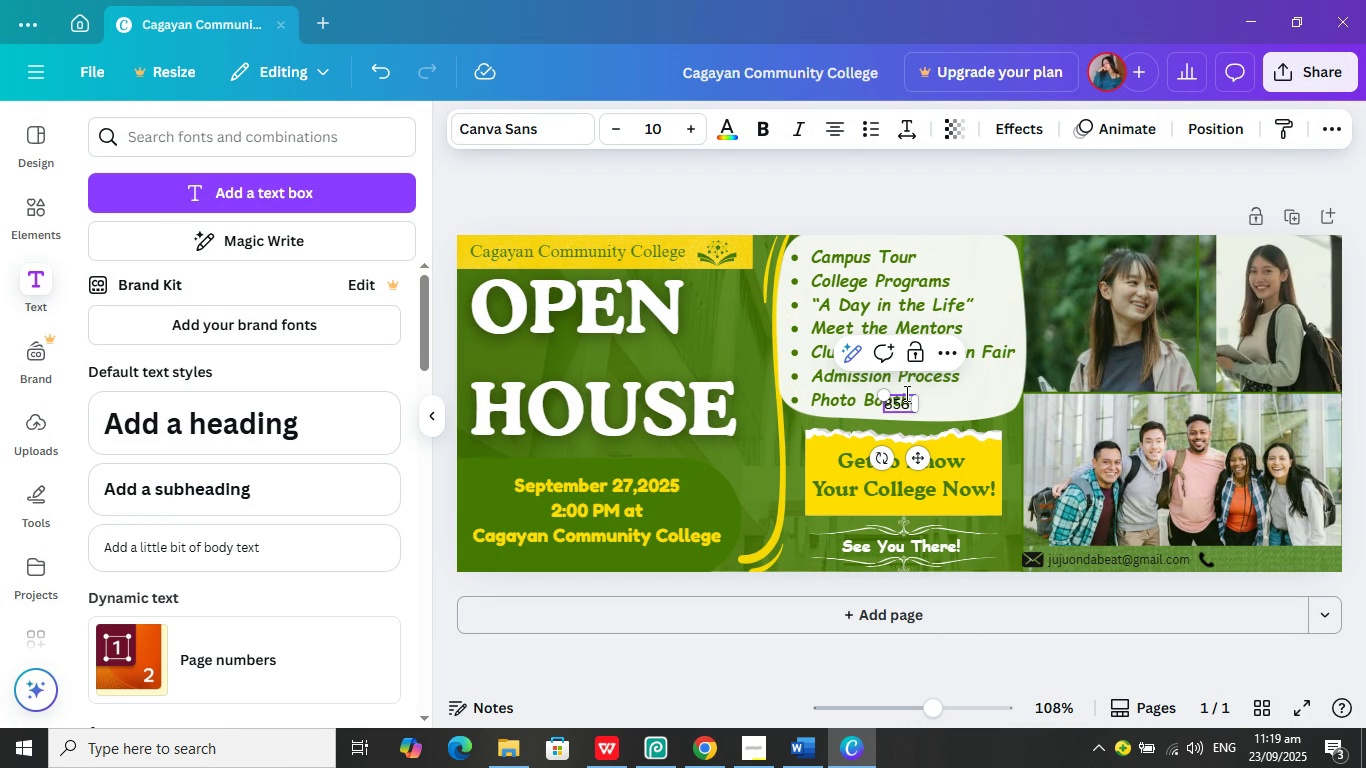 
key(ArrowRight)
 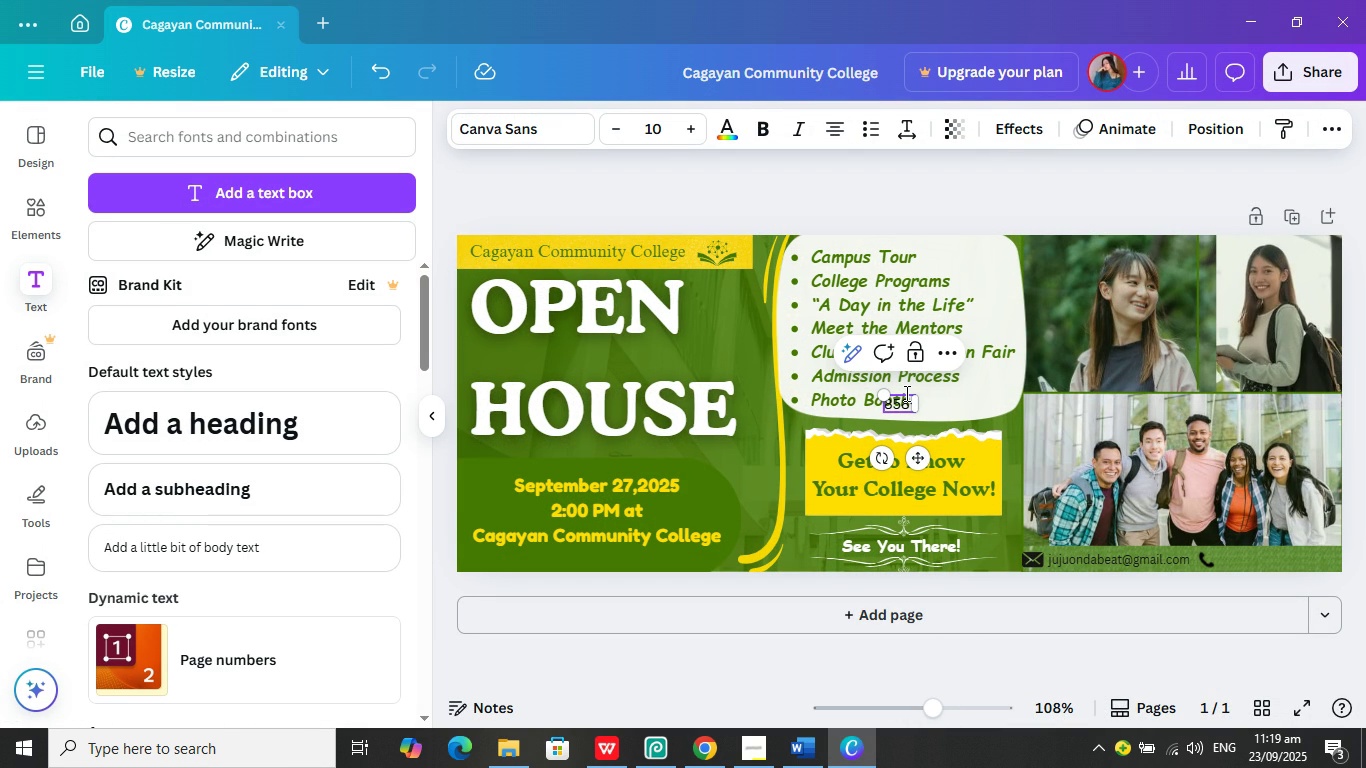 
key(ArrowRight)
 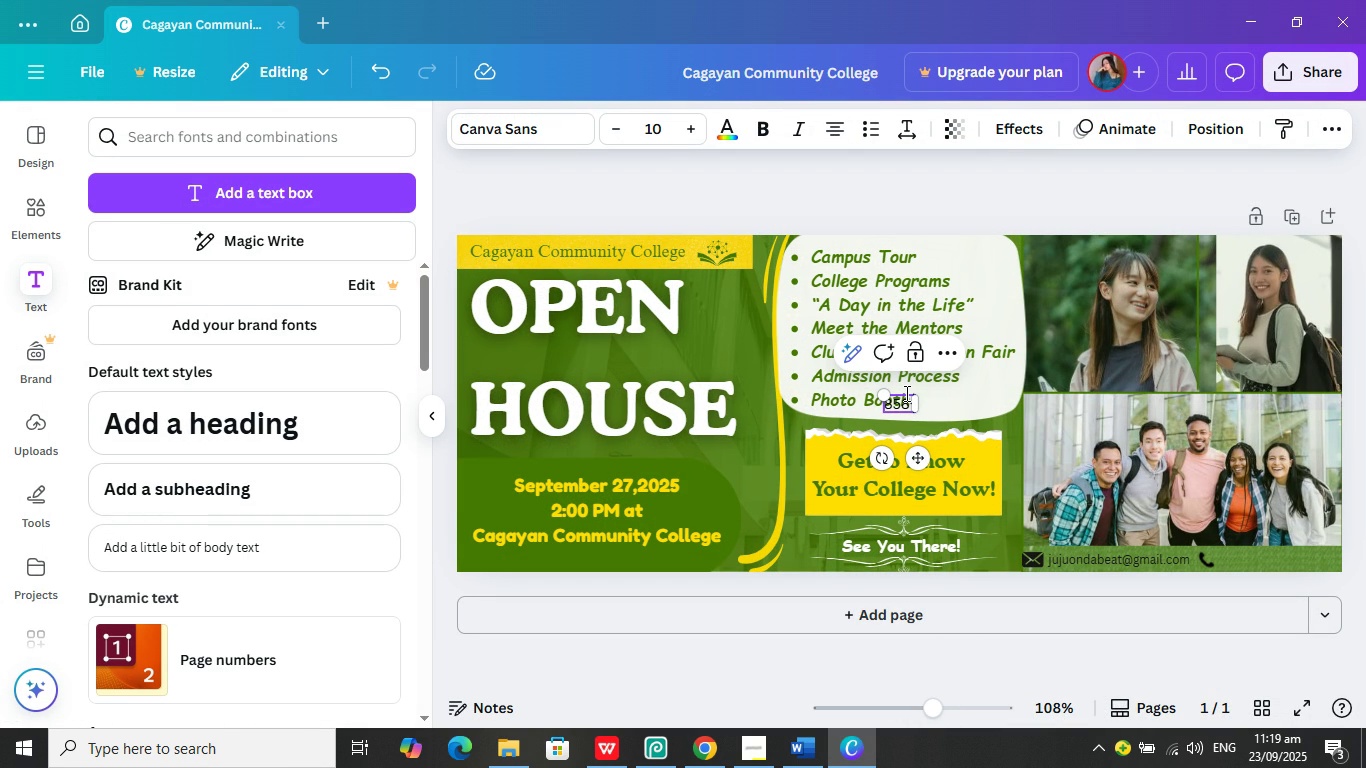 
key(Numpad3)
 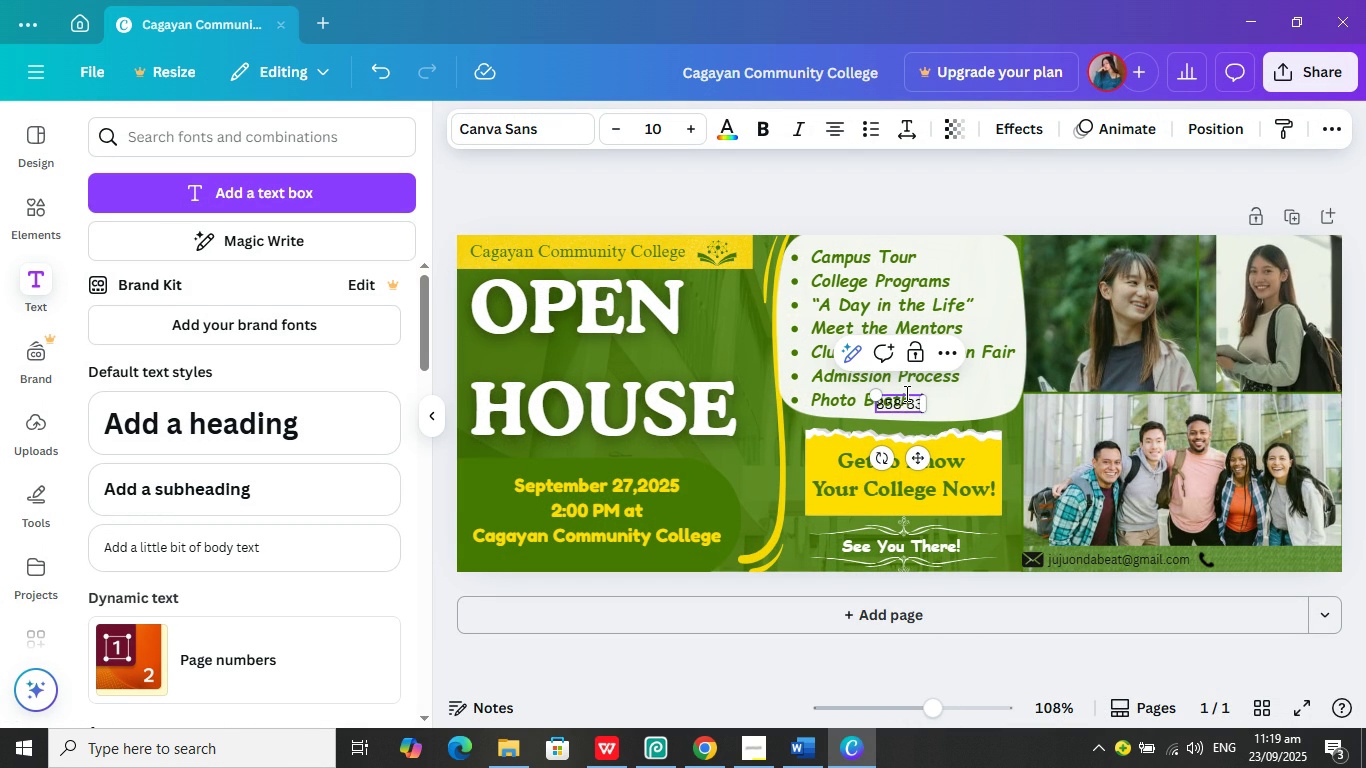 
key(Numpad3)
 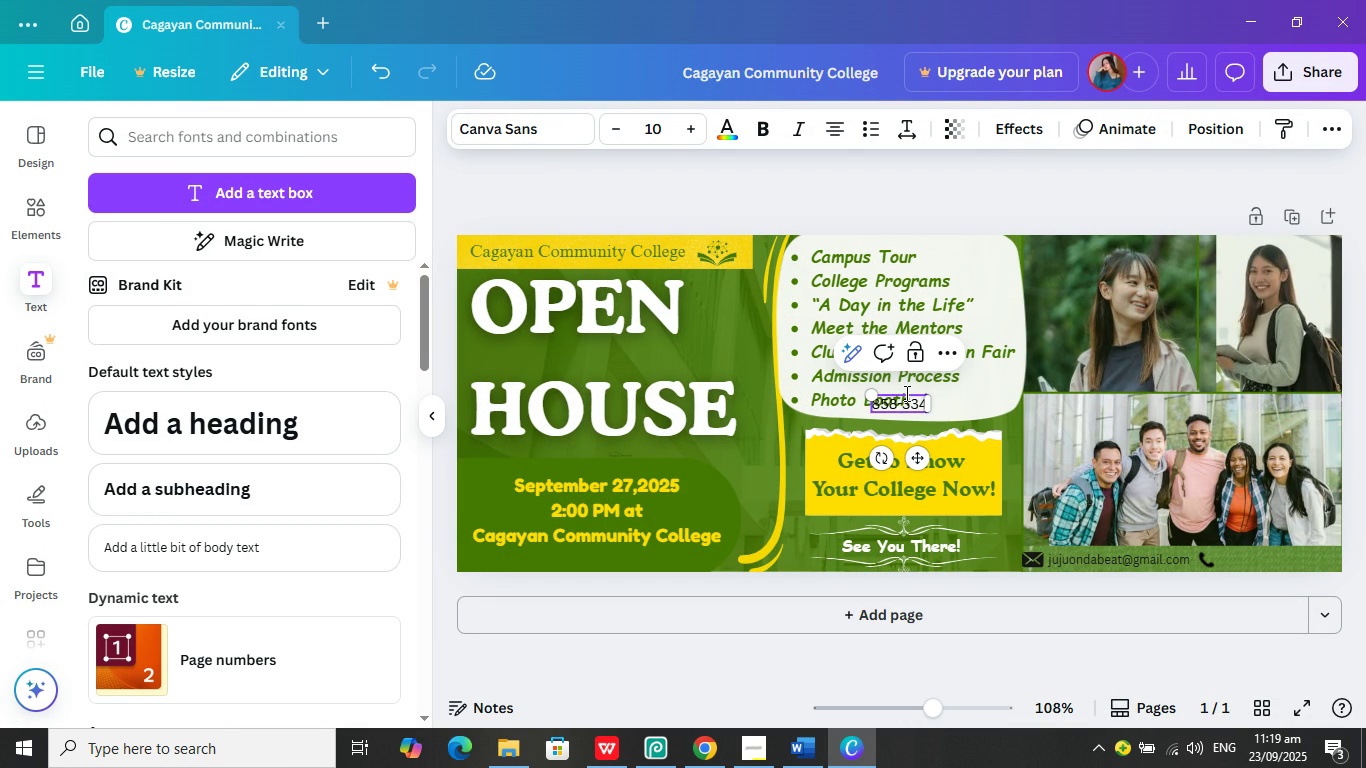 
key(Numpad4)
 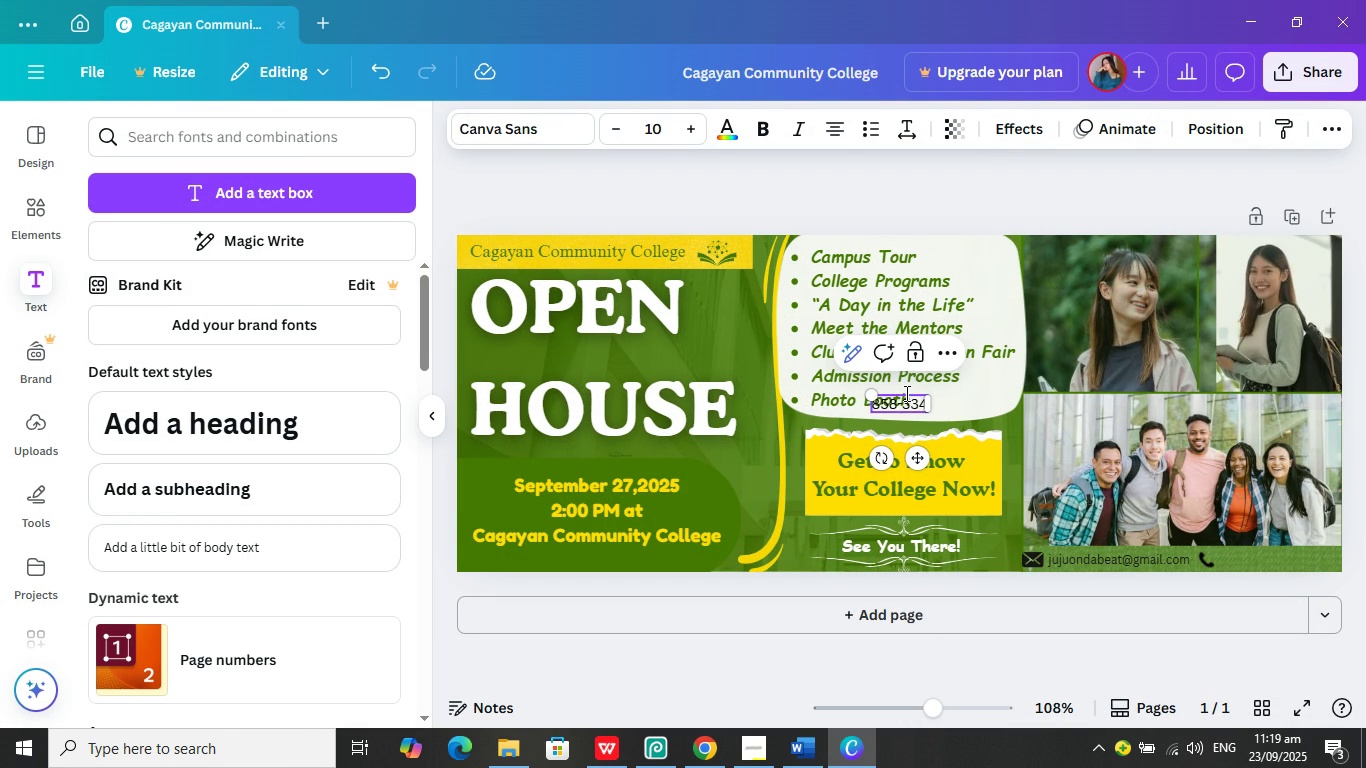 
key(Minus)
 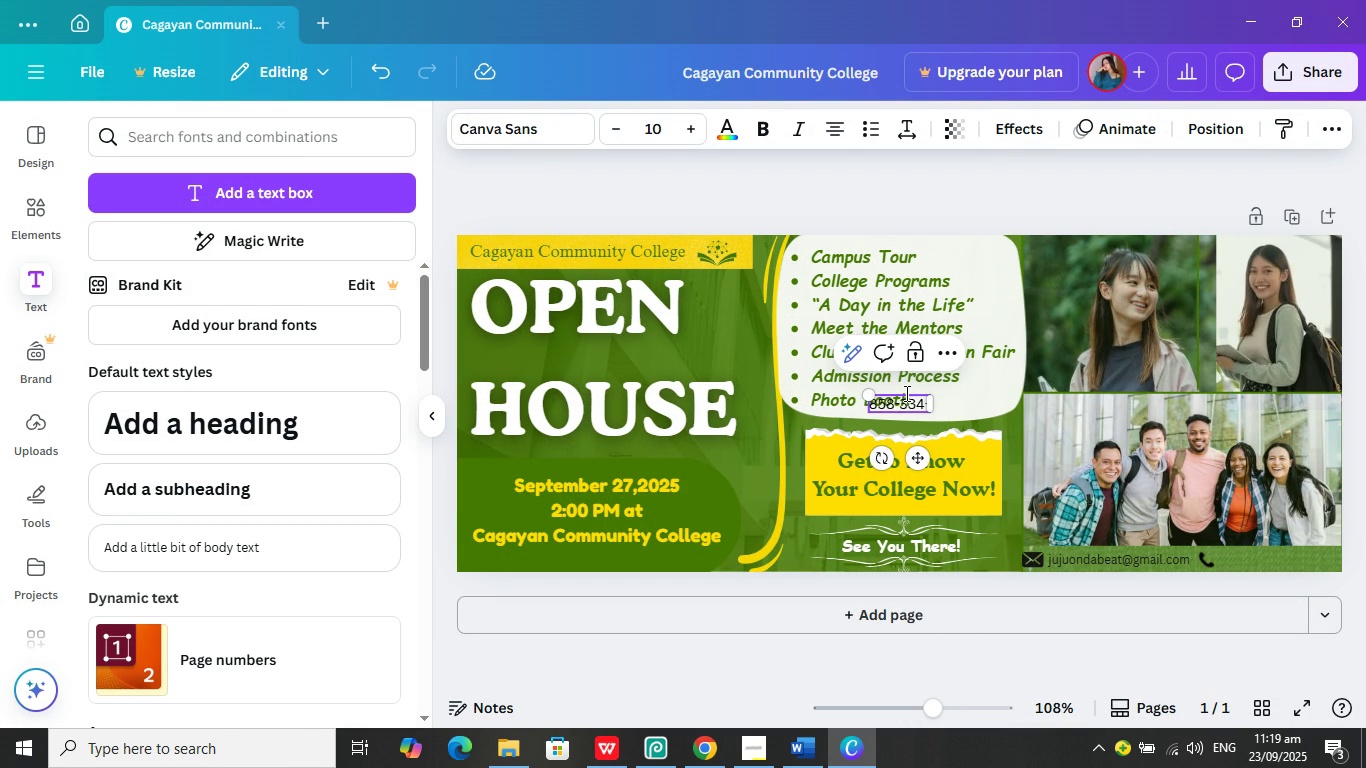 
key(Numpad8)